 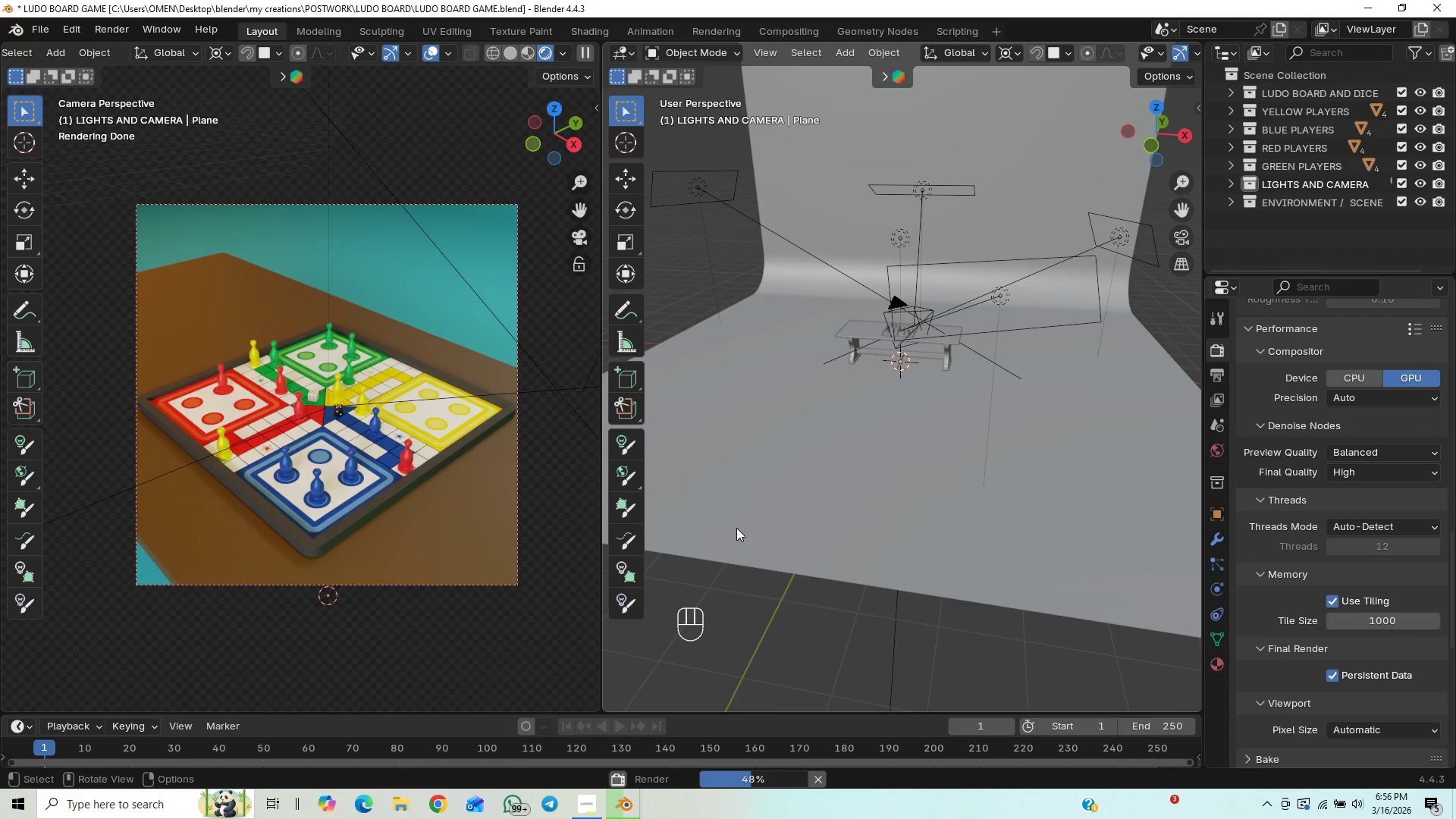 
middle_click([793, 533])
 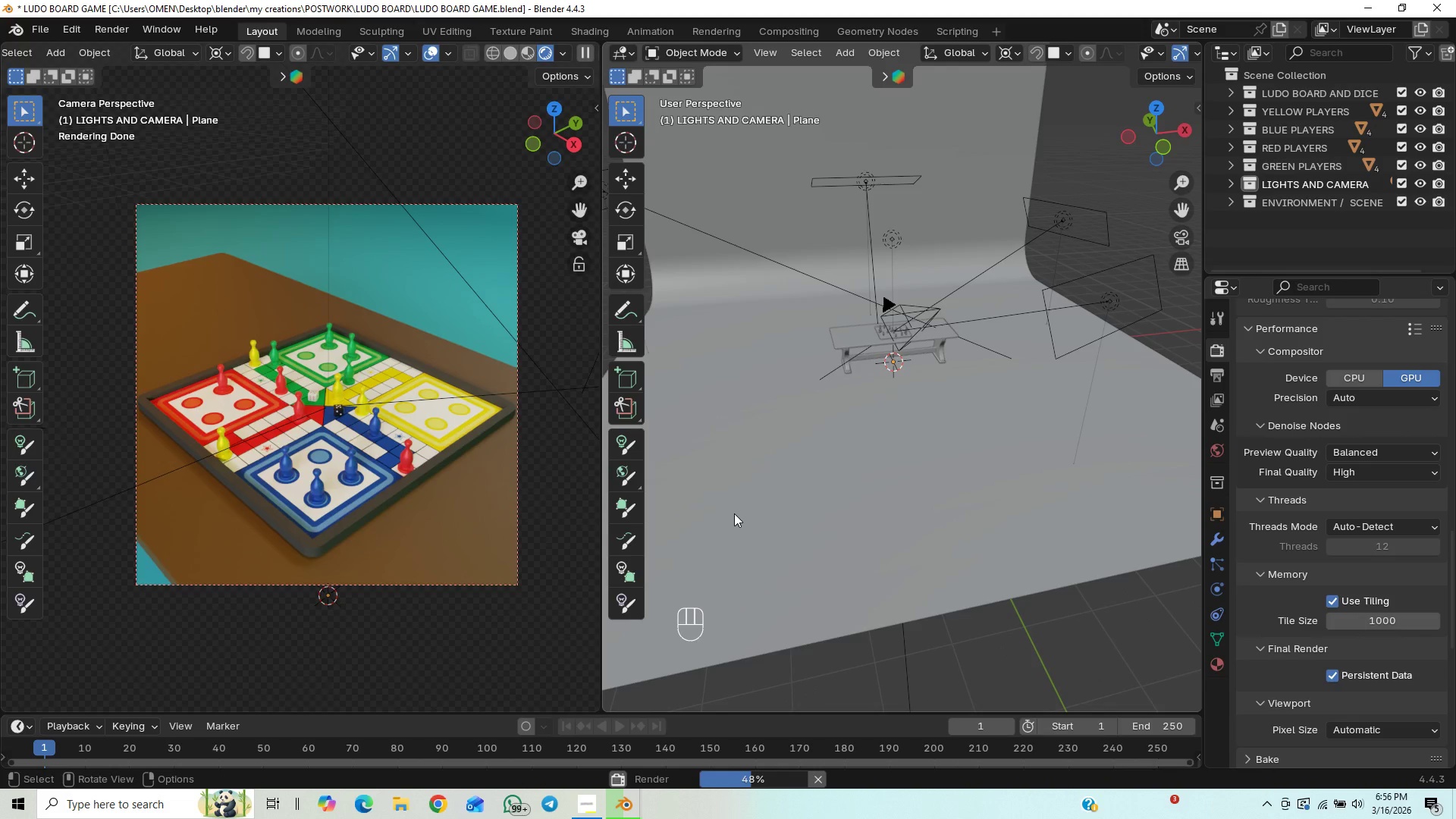 
key(Control+S)
 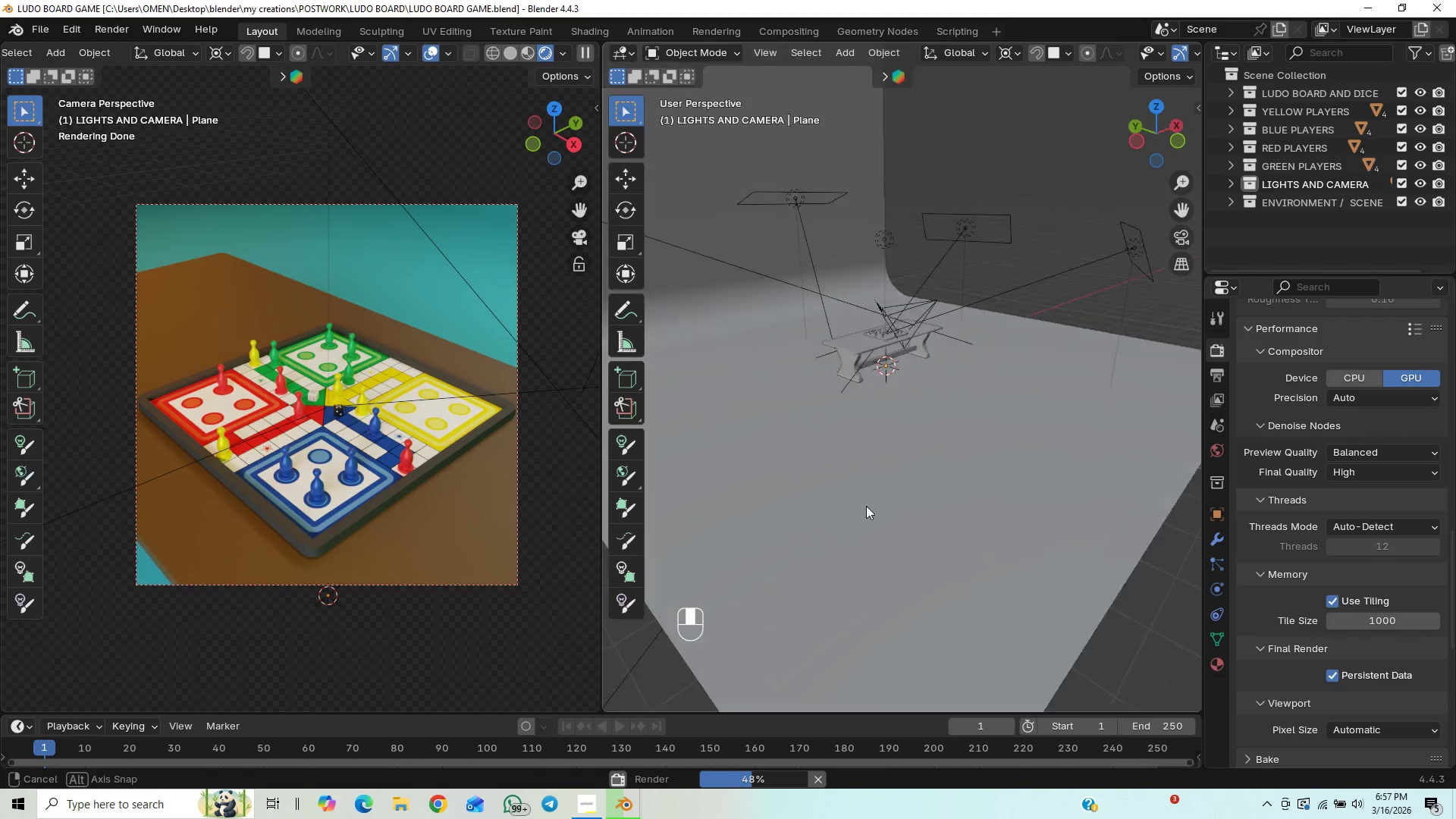 
wait(7.55)
 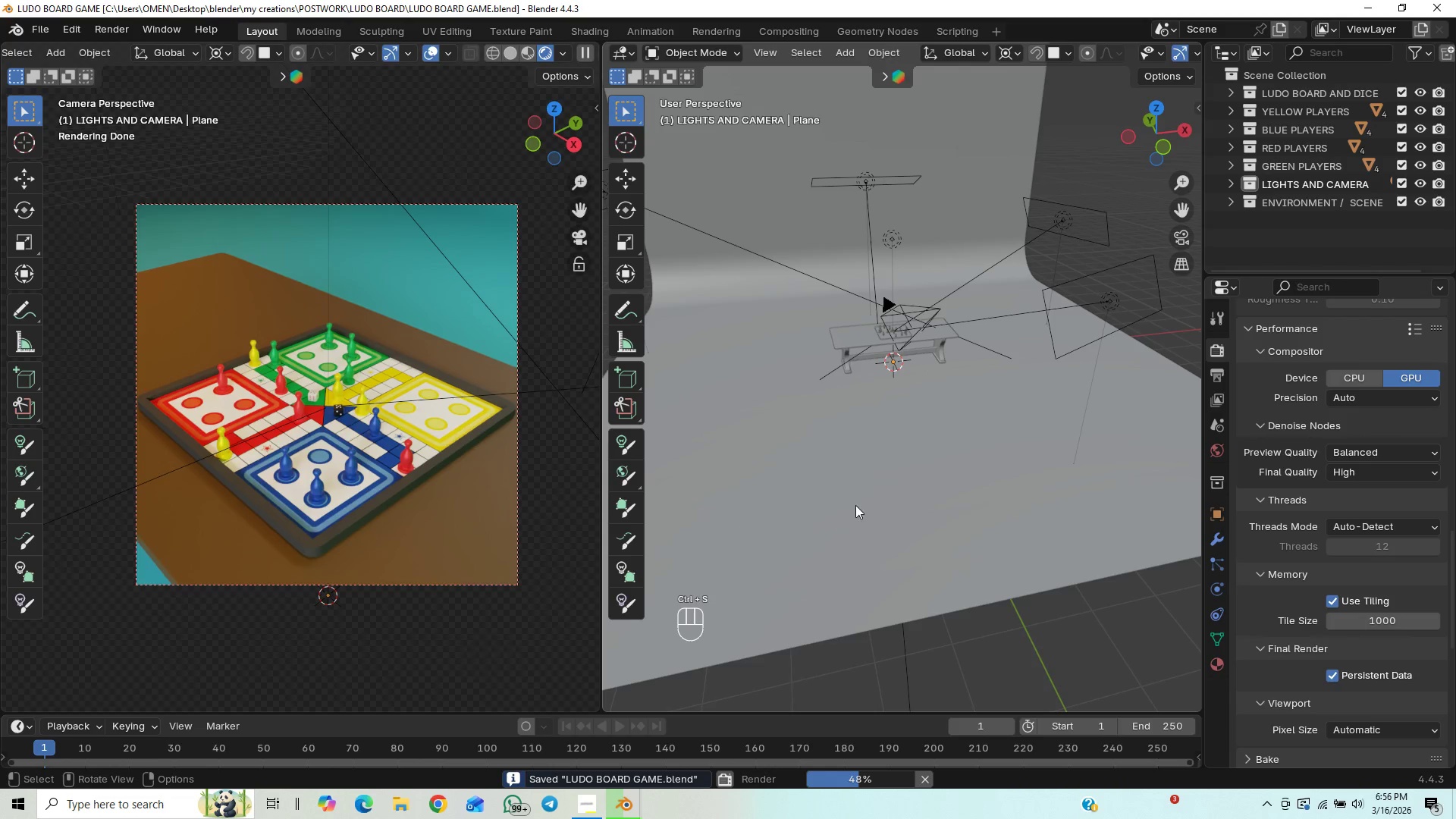 
scroll: coordinate [893, 472], scroll_direction: up, amount: 3.0
 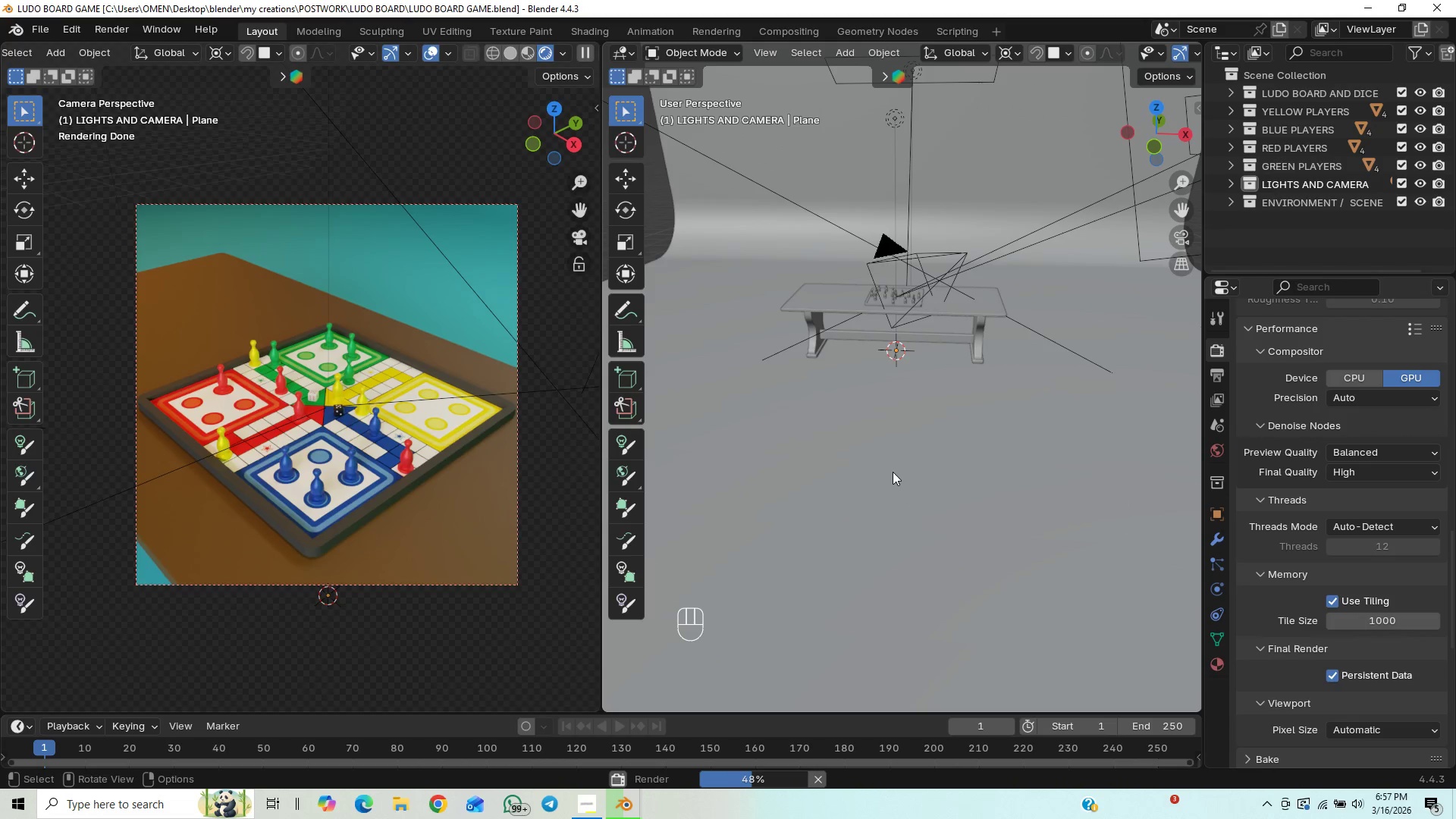 
scroll: coordinate [893, 472], scroll_direction: down, amount: 27.0
 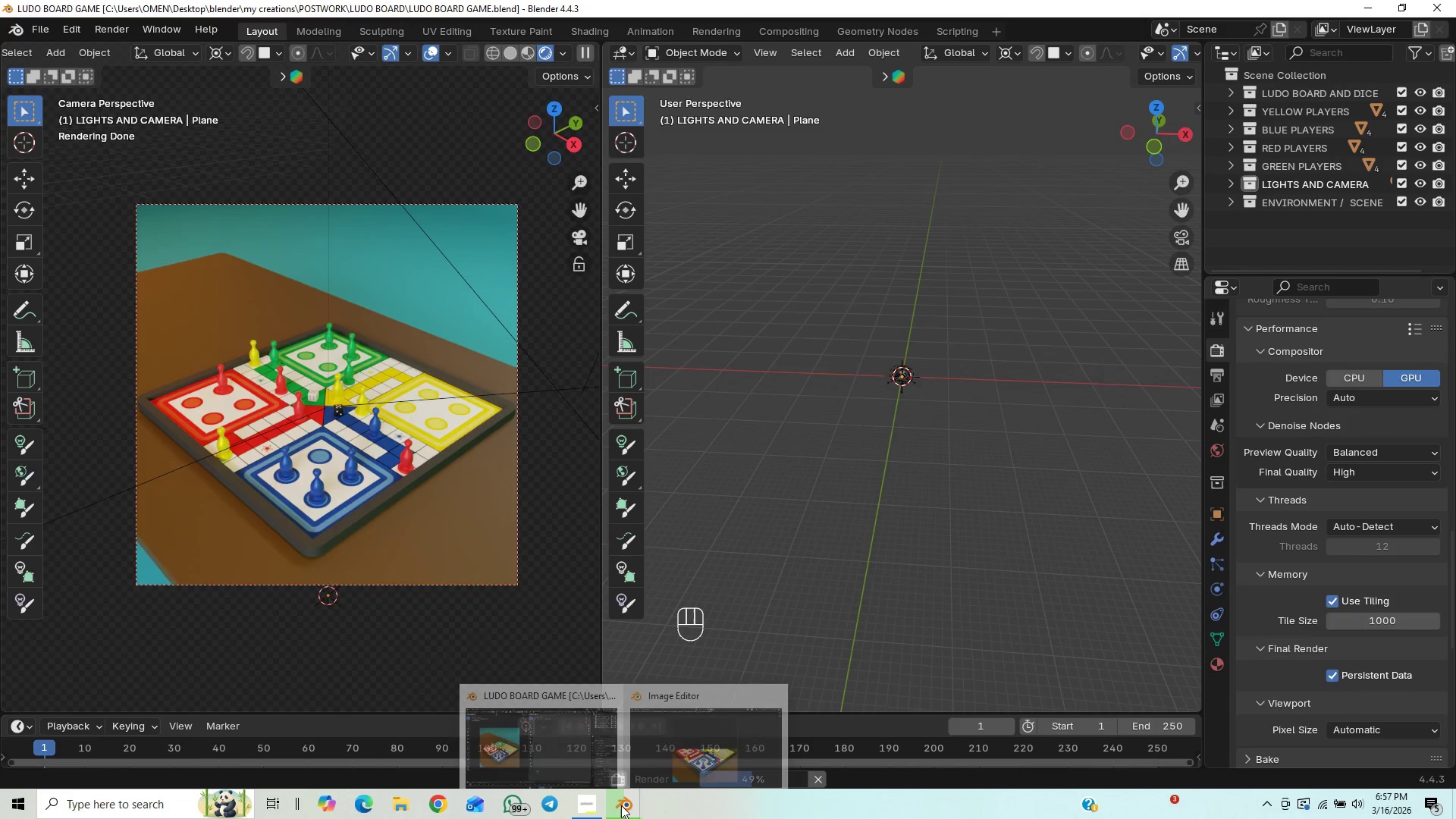 
left_click([697, 749])
 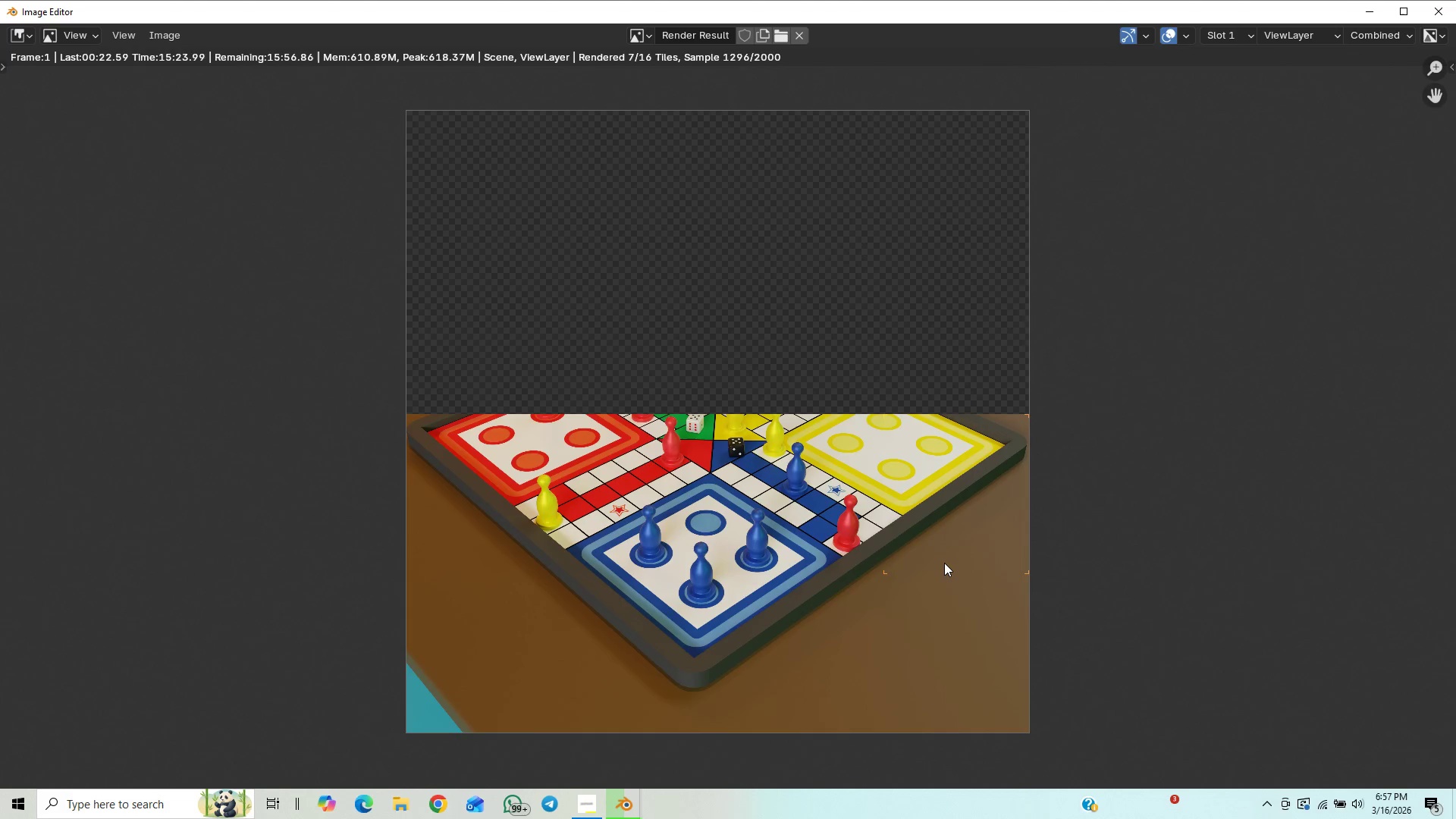 
scroll: coordinate [944, 563], scroll_direction: up, amount: 1.0
 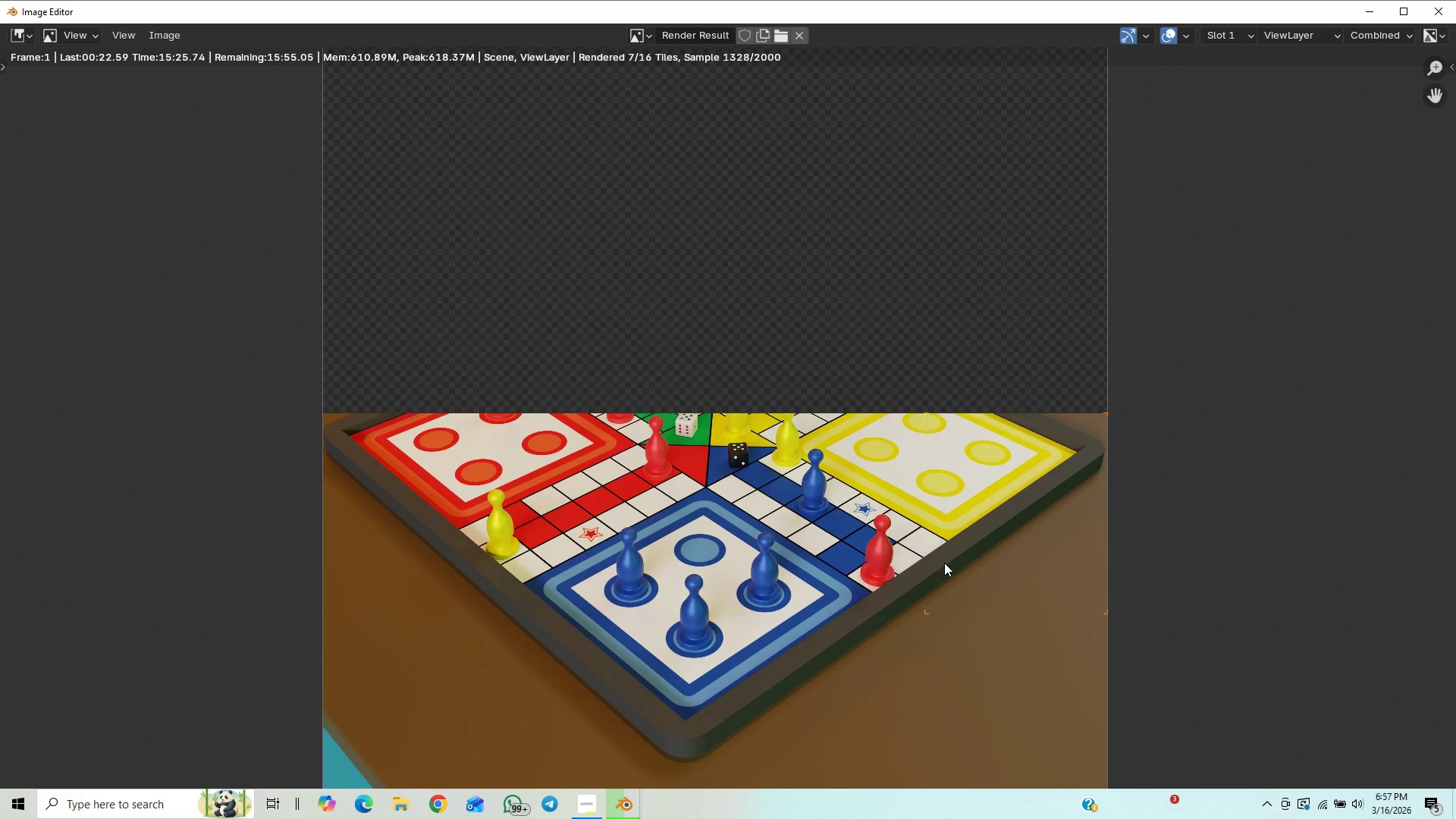 
scroll: coordinate [944, 563], scroll_direction: down, amount: 13.0
 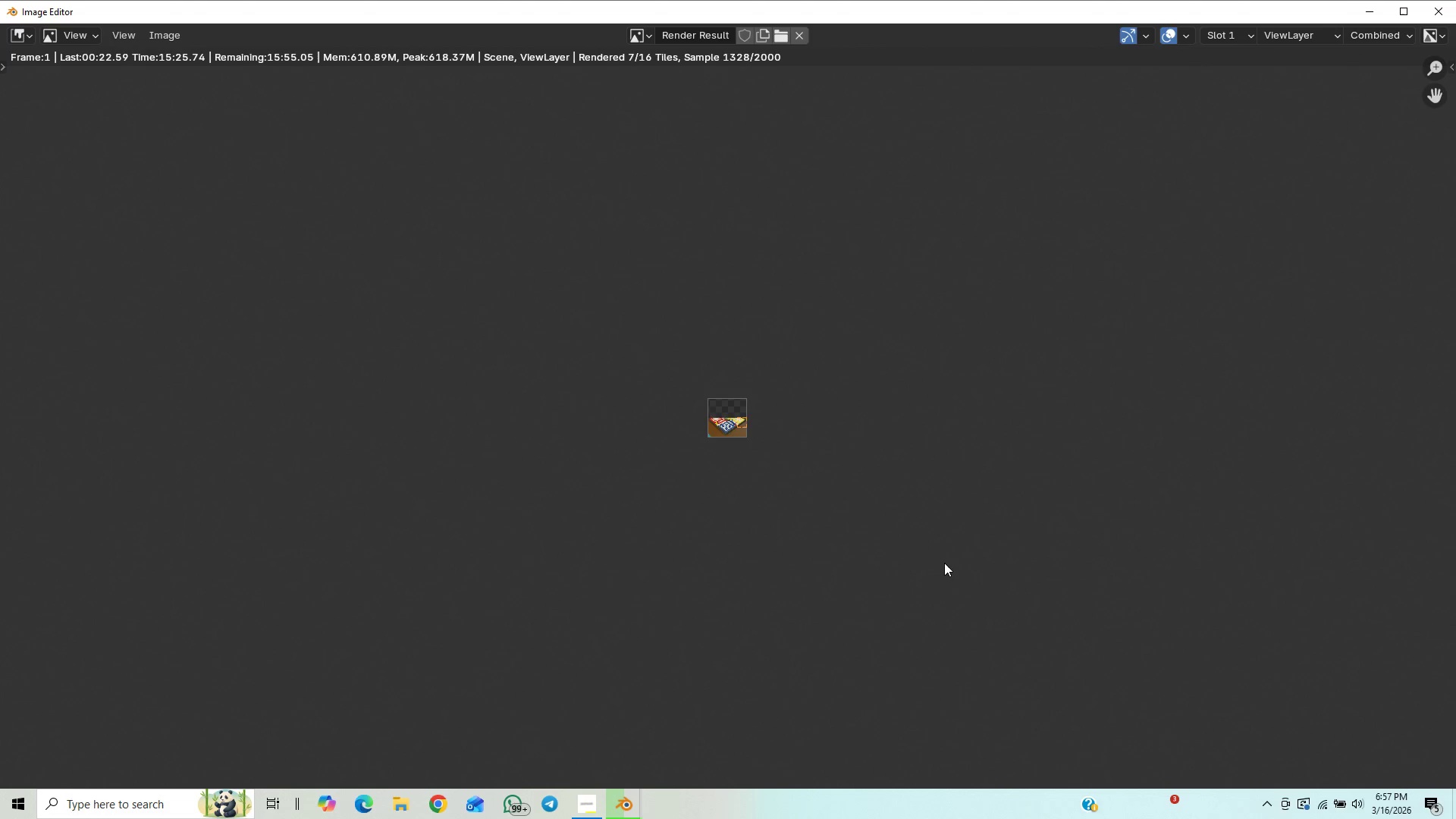 
scroll: coordinate [956, 556], scroll_direction: up, amount: 13.0
 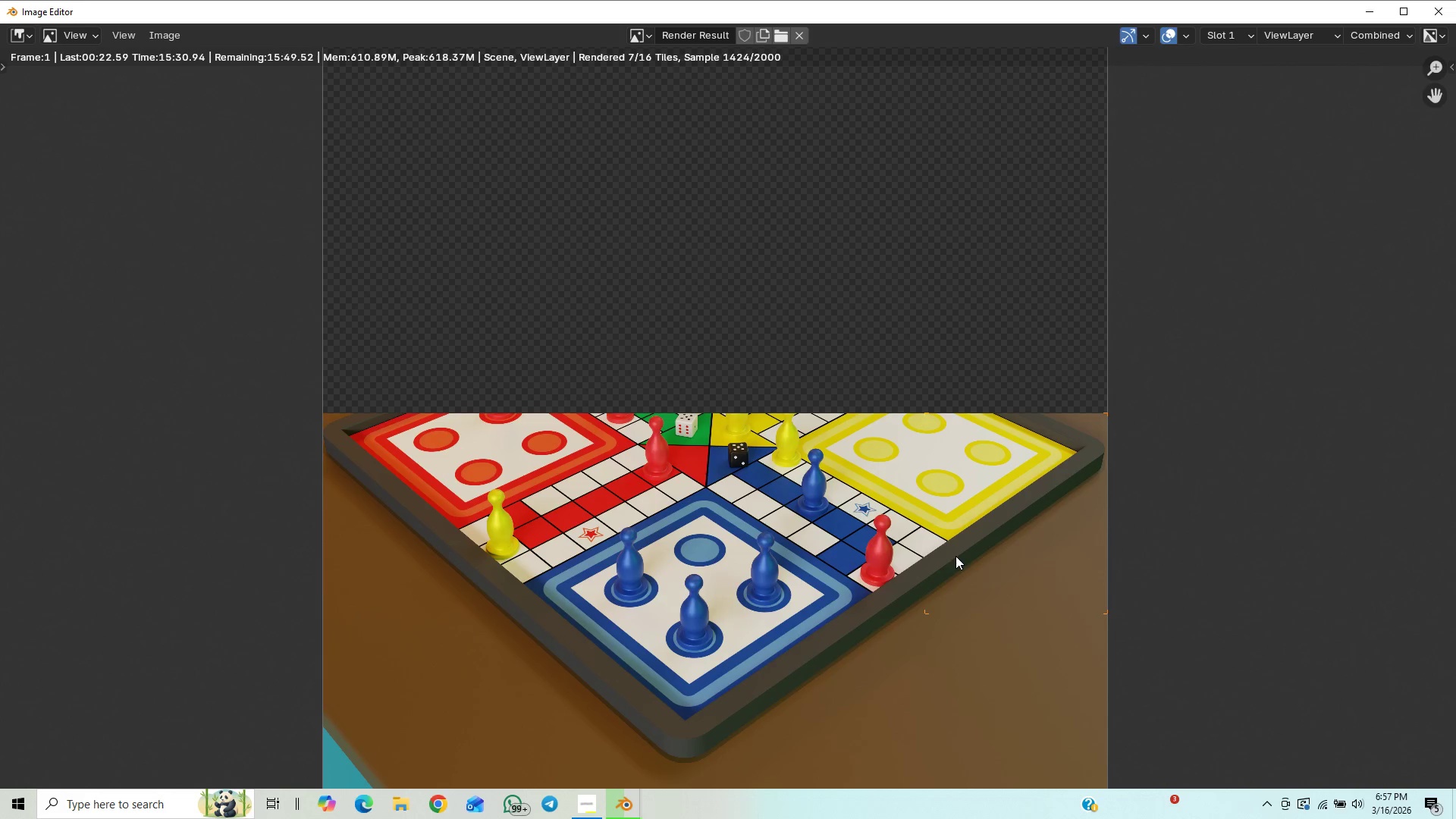 
scroll: coordinate [957, 556], scroll_direction: down, amount: 1.0
 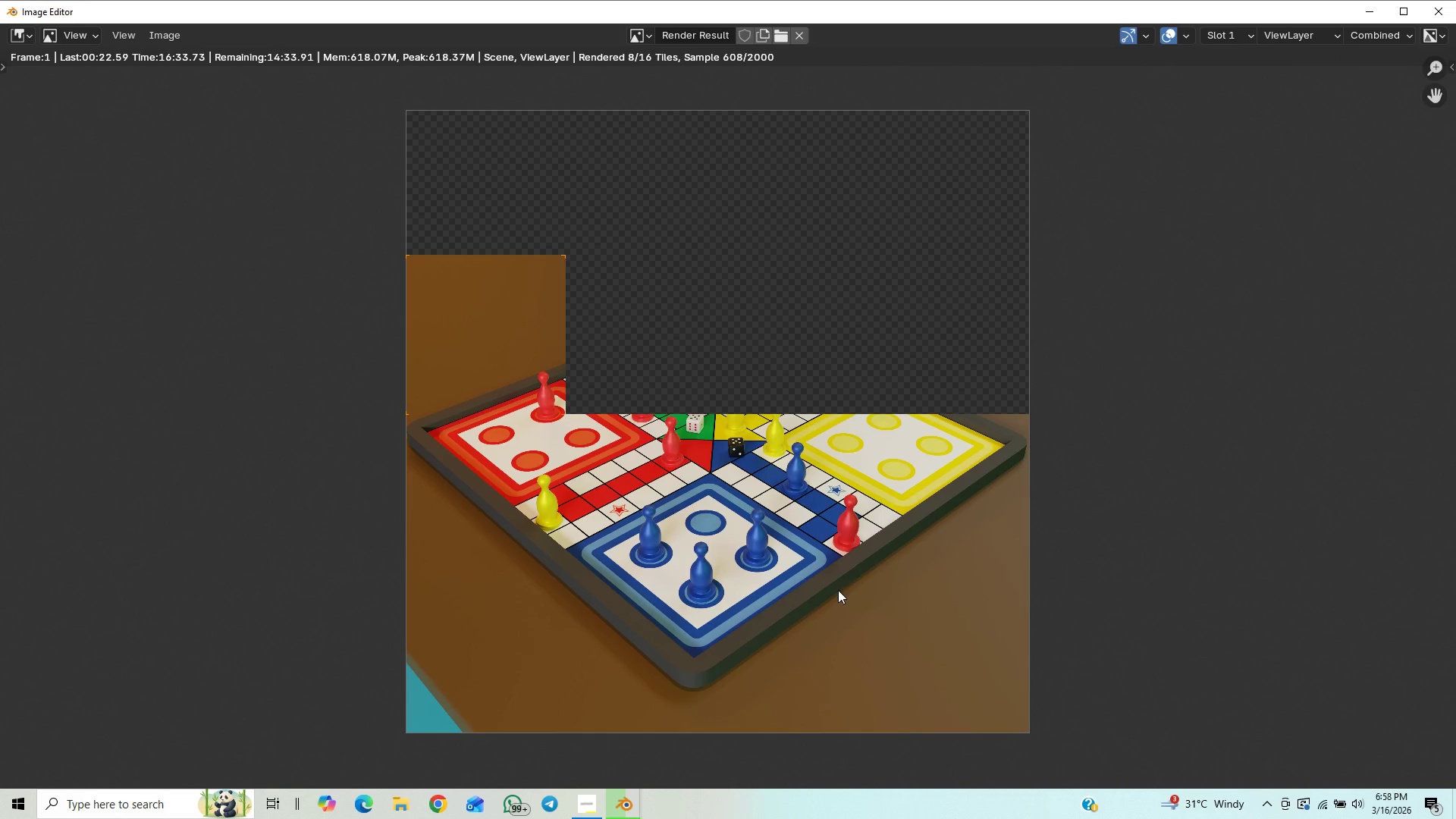 
wait(67.59)
 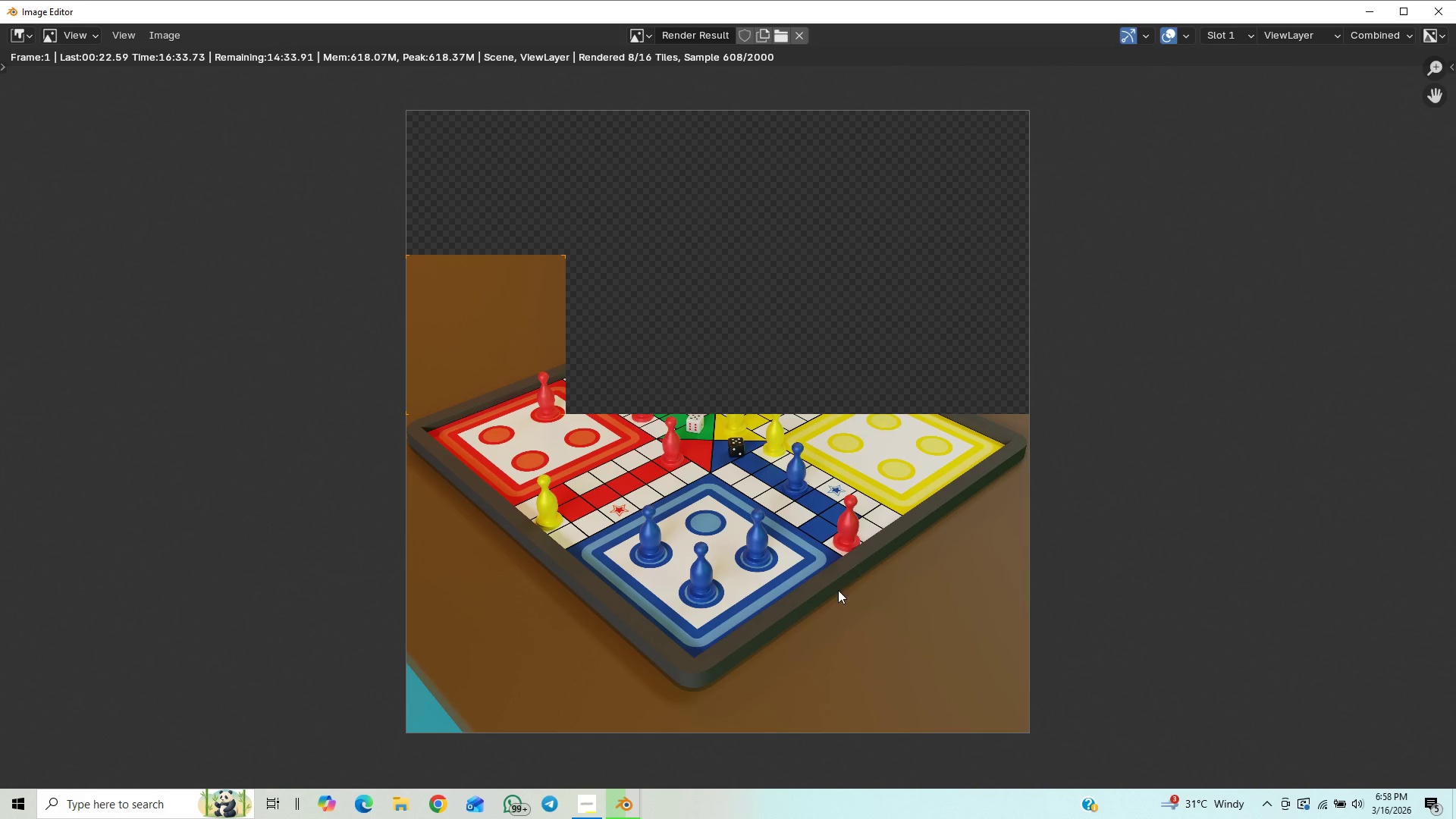 
left_click([585, 809])